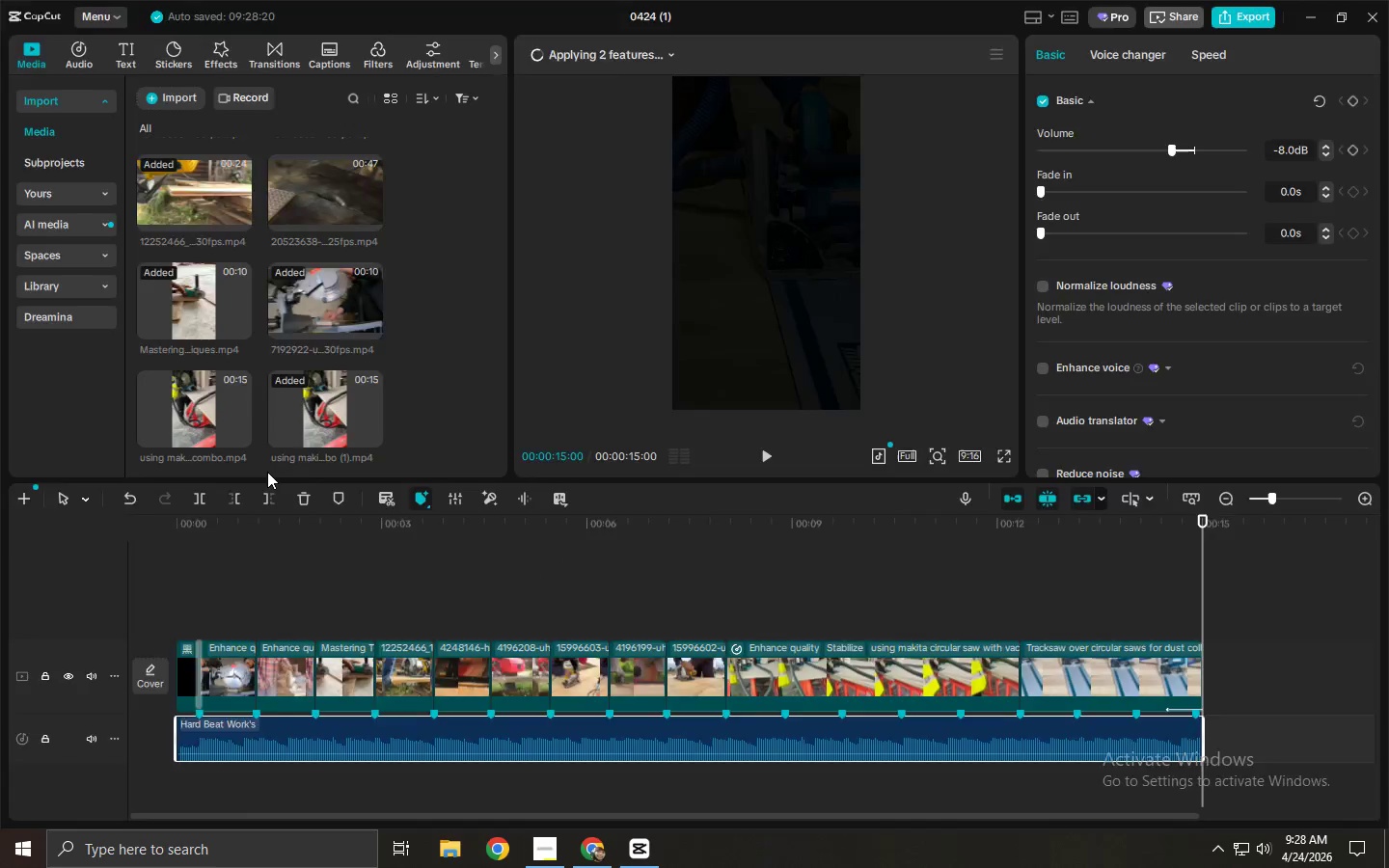 
key(Alt+Tab)
 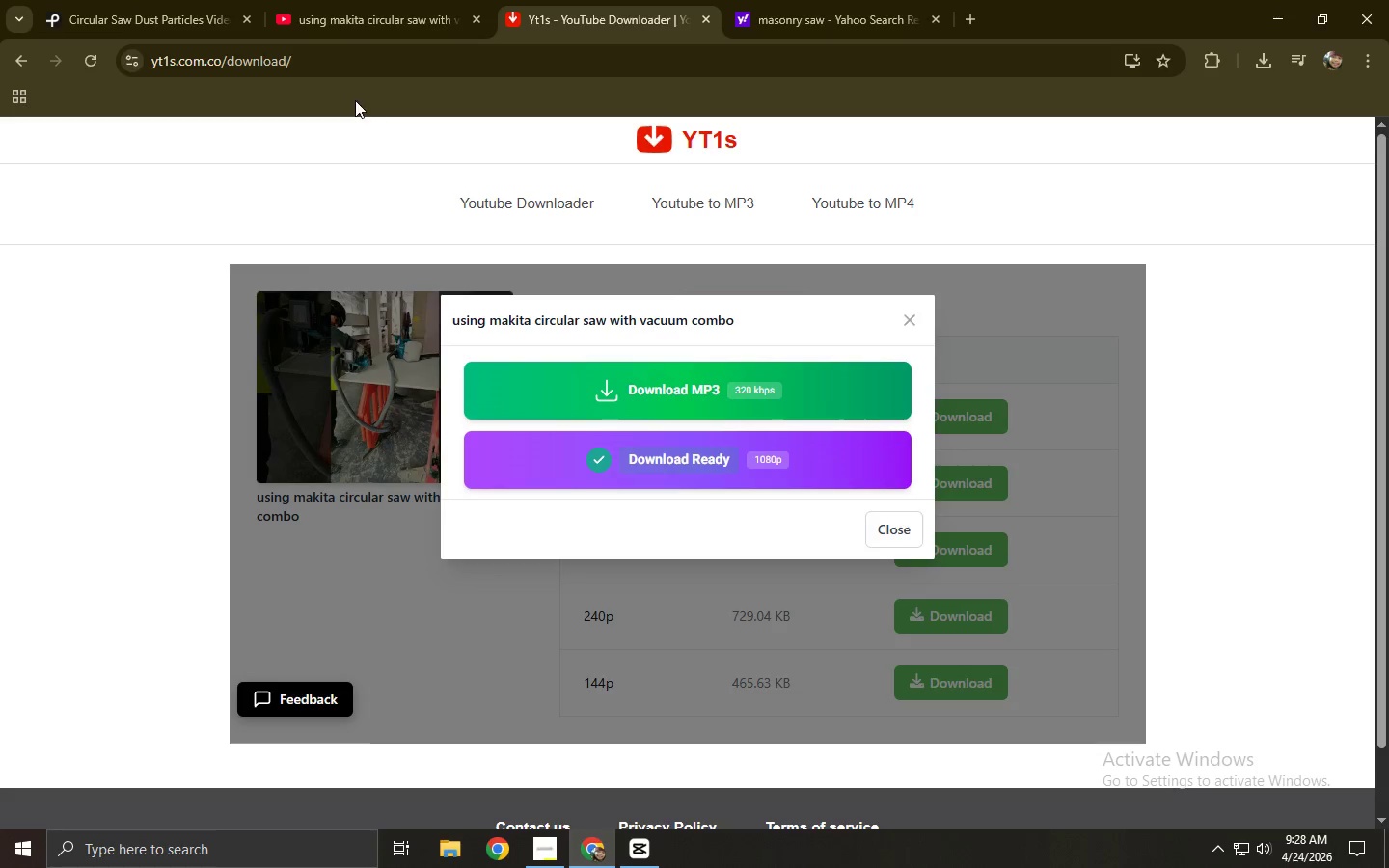 
key(Alt+AltLeft)
 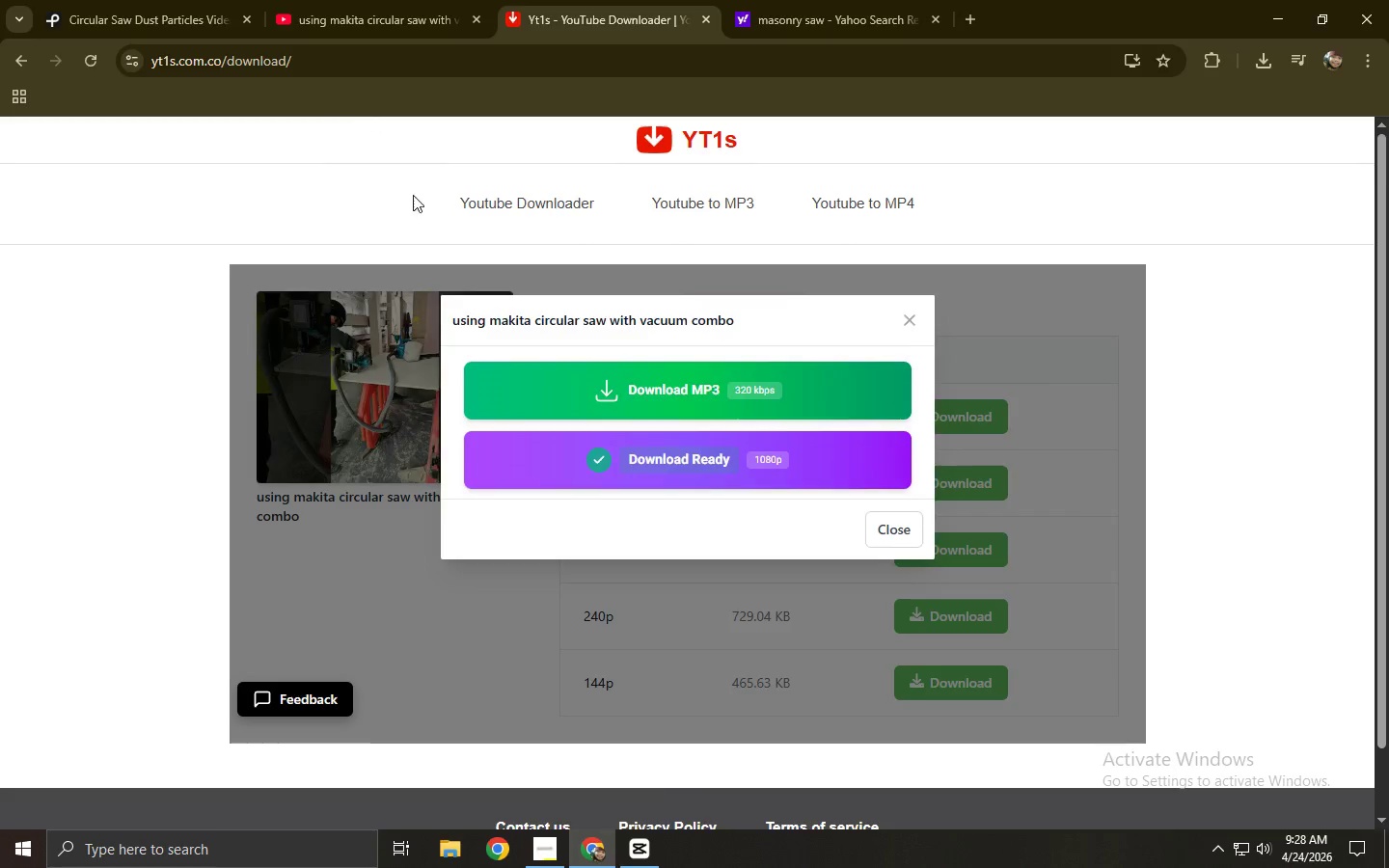 
key(Alt+Tab)
 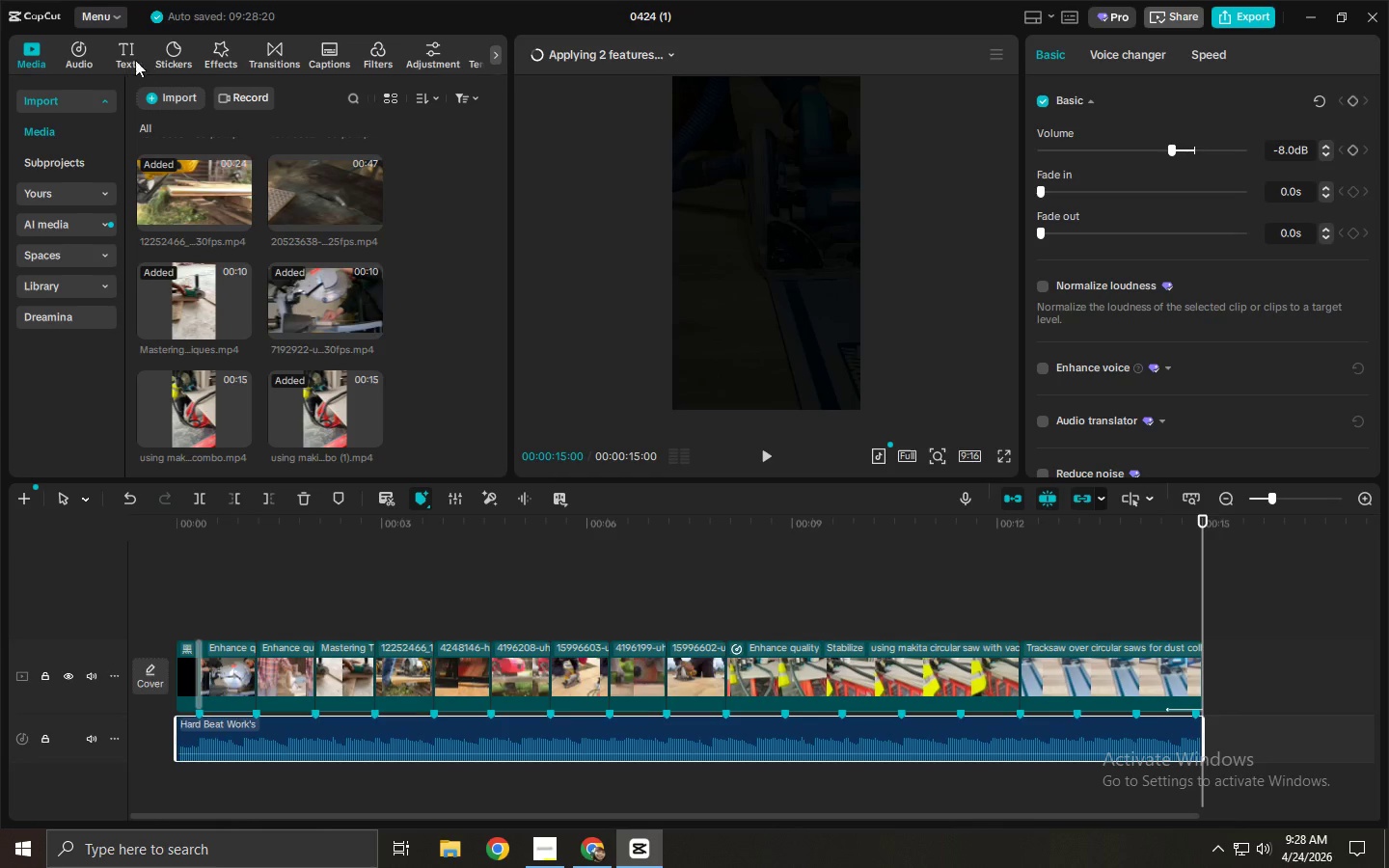 
left_click([77, 50])
 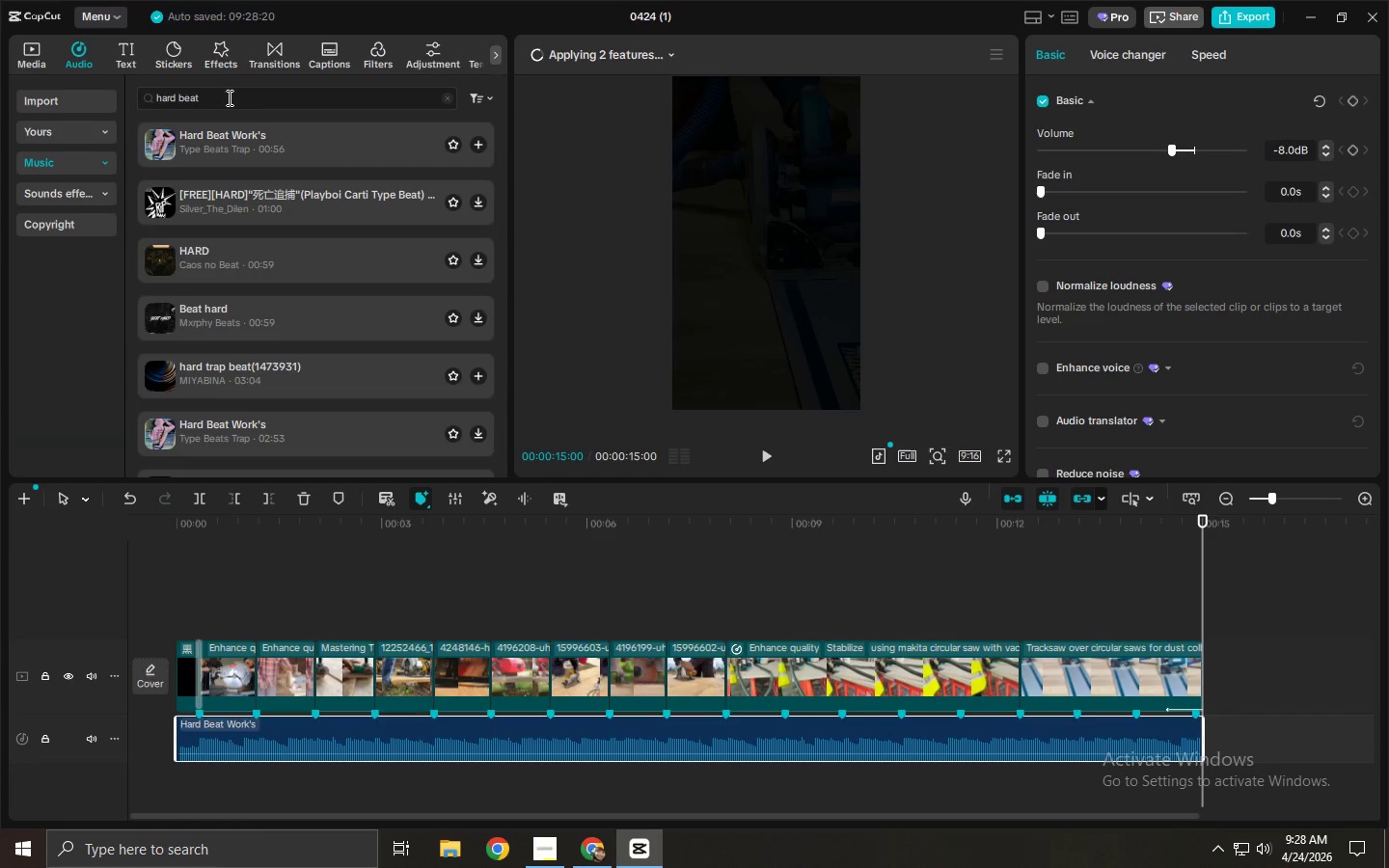 
left_click_drag(start_coordinate=[247, 104], to_coordinate=[122, 105])
 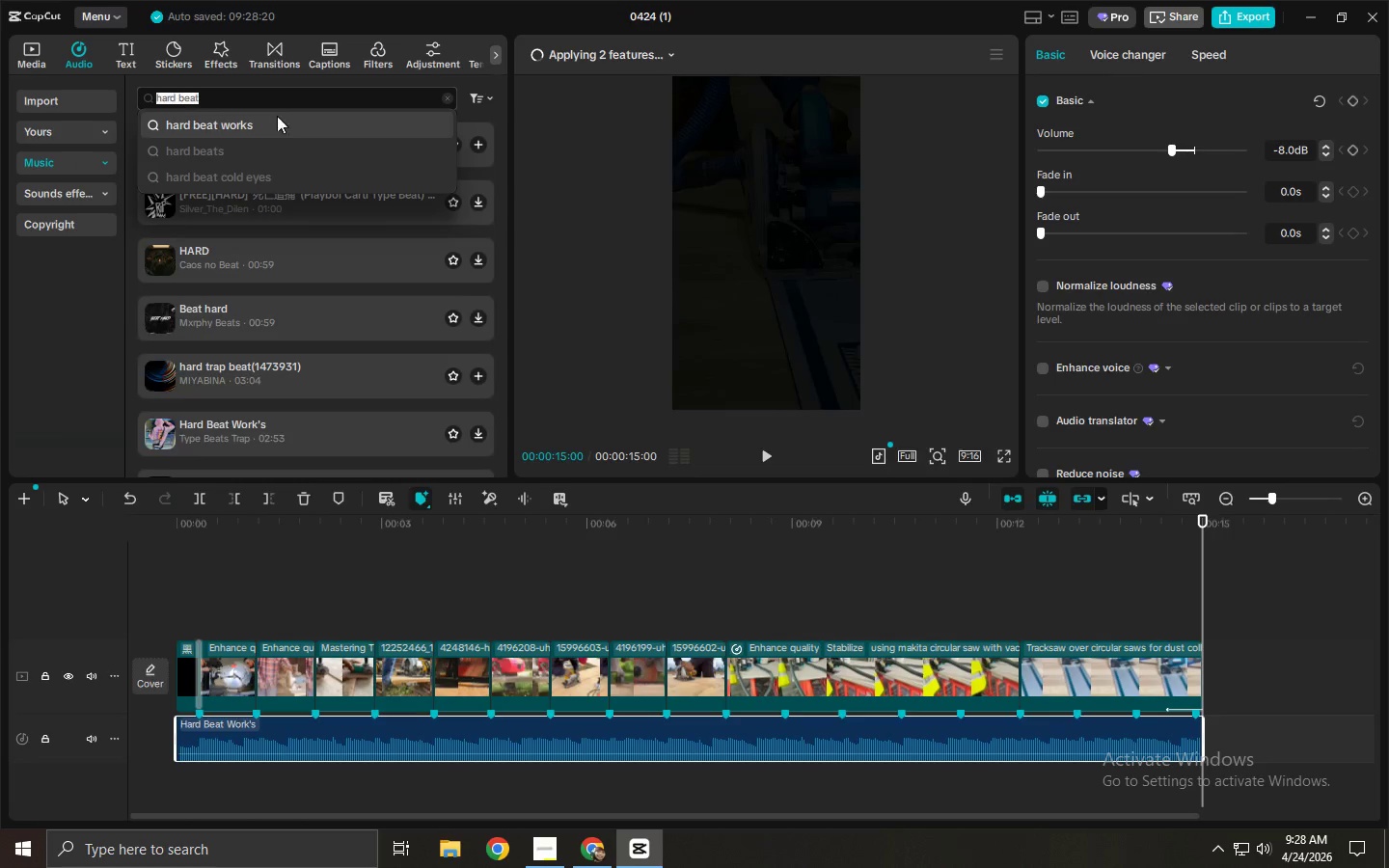 
key(Alt+Tab)
 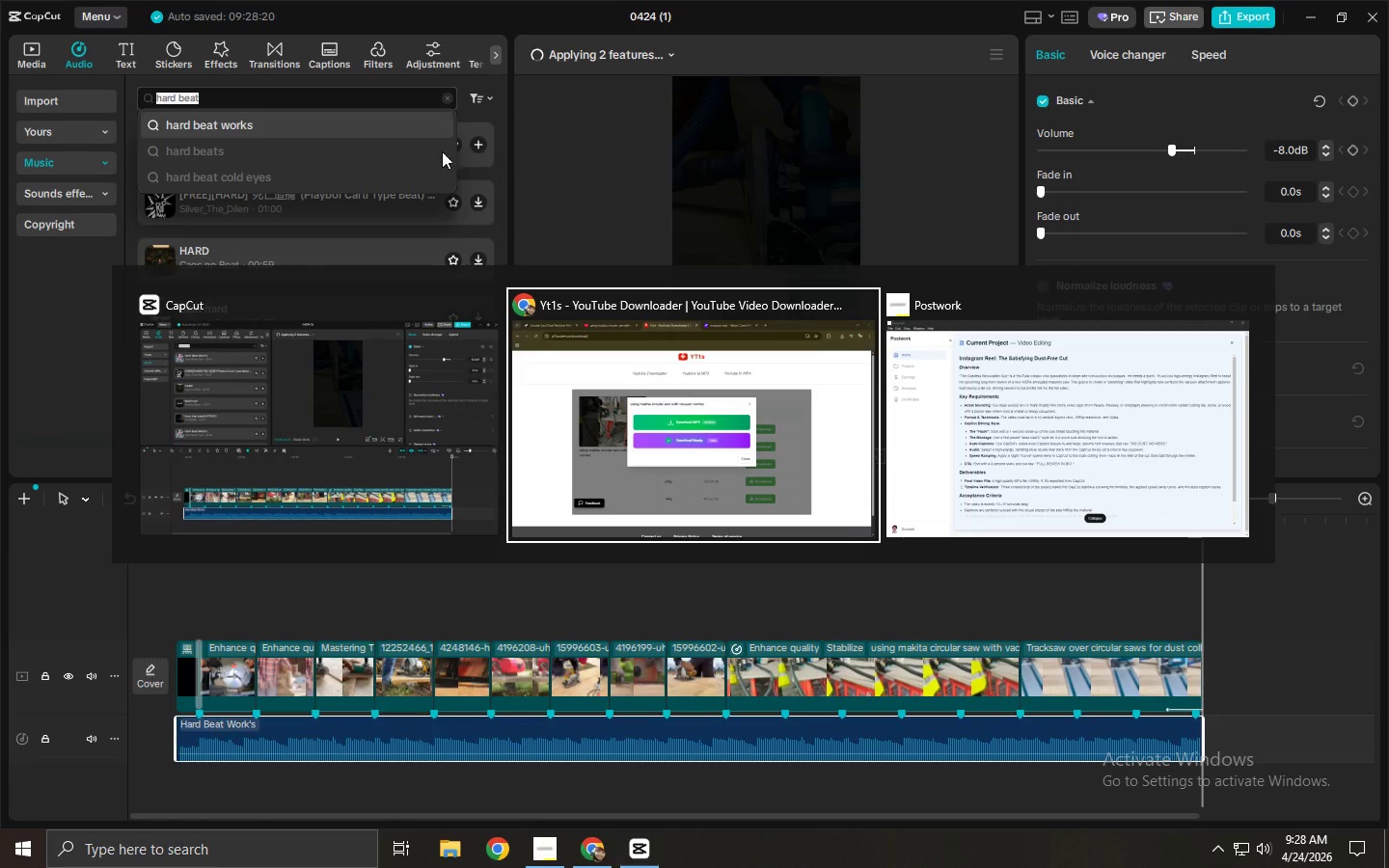 
key(Alt+Tab)